 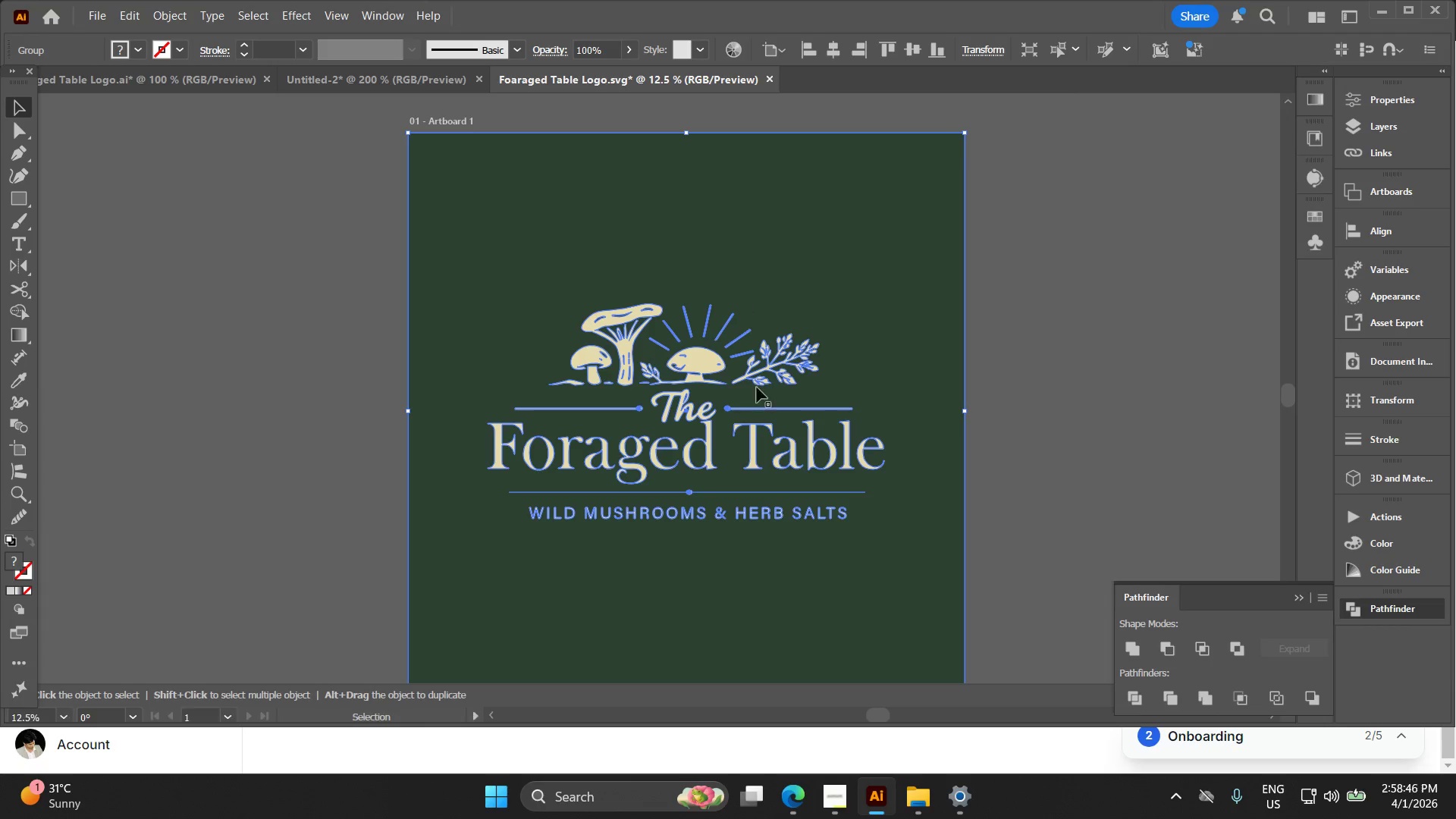 
key(Control+Shift+G)
 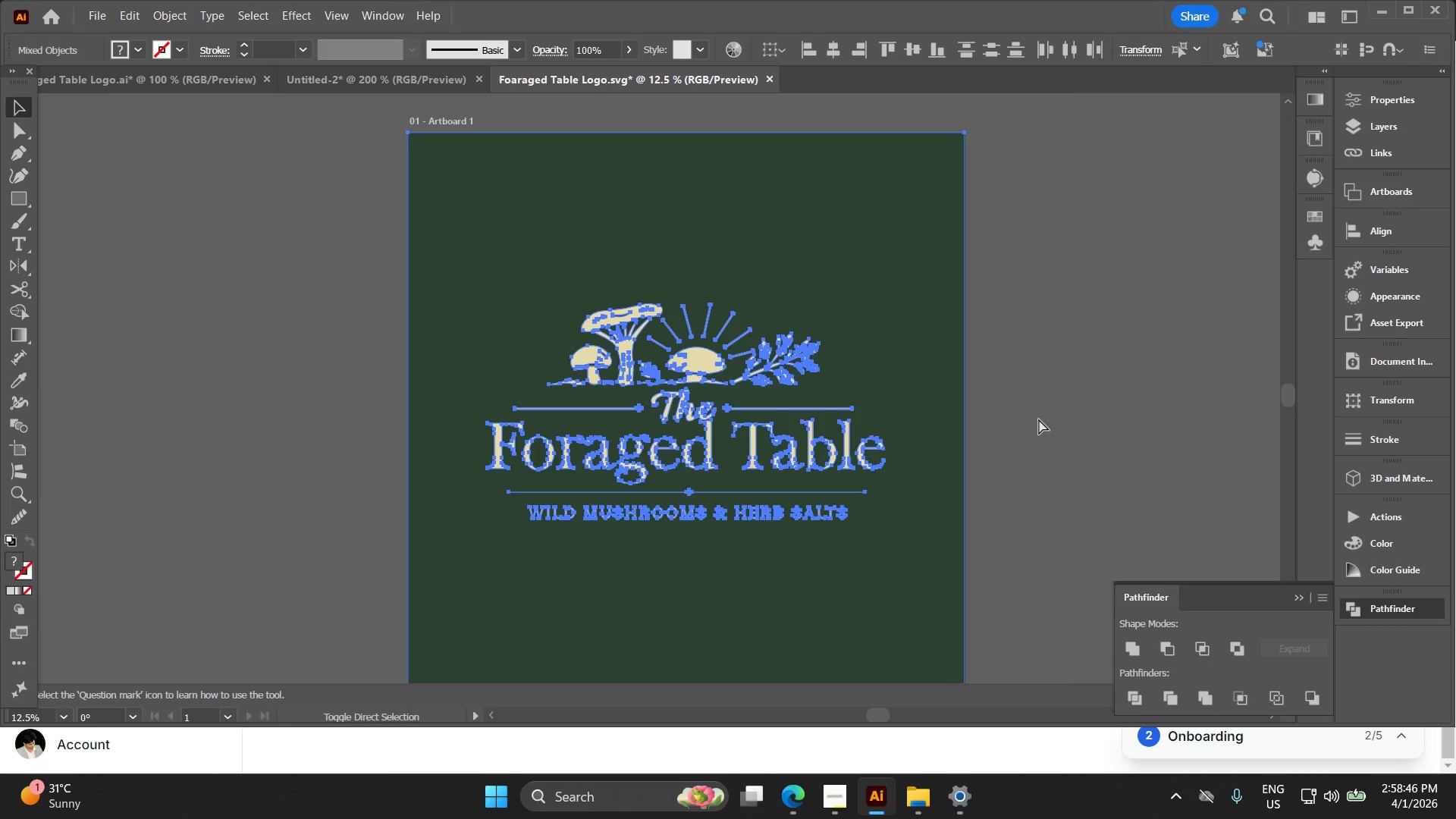 
left_click([1042, 416])
 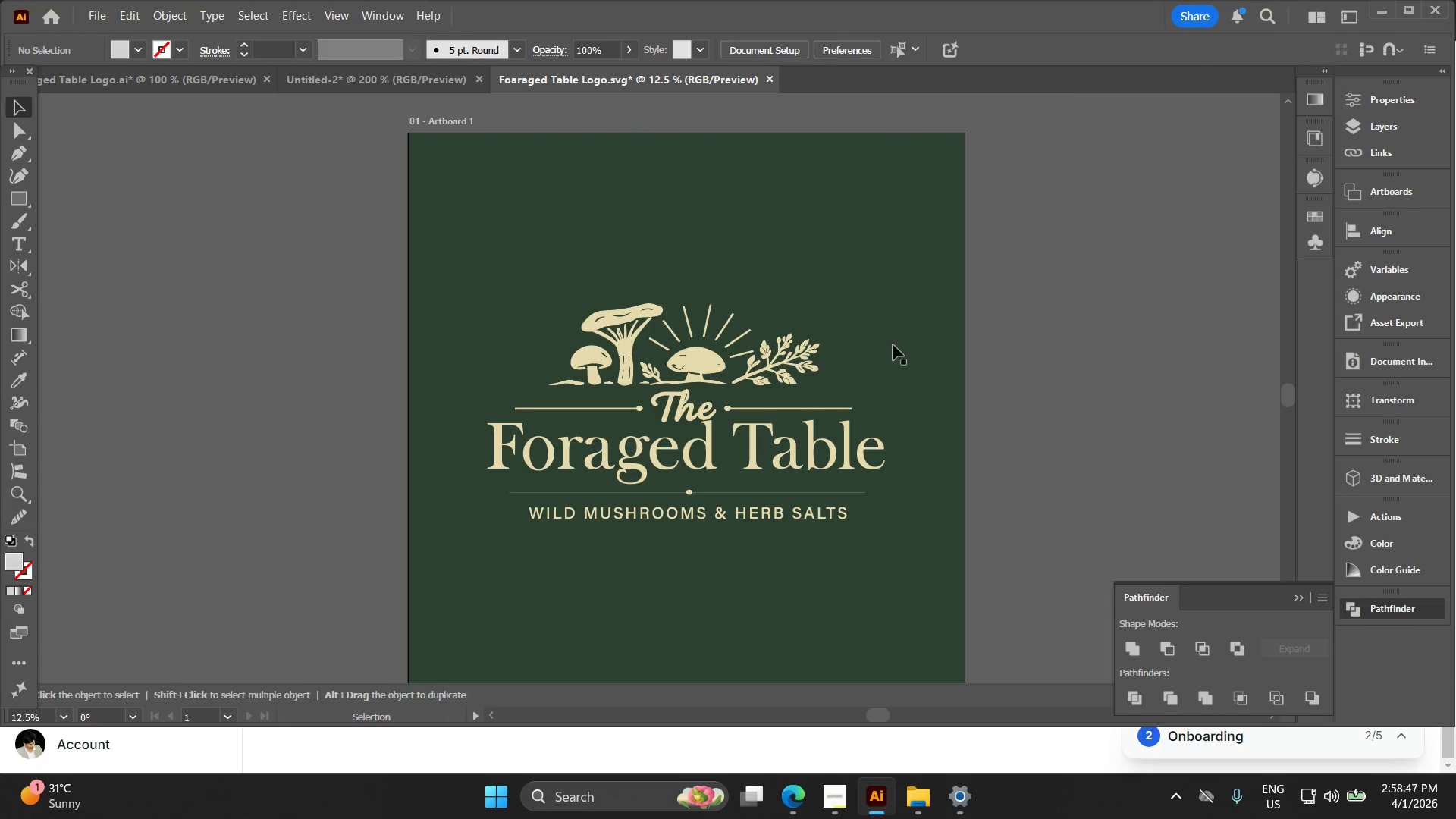 
left_click_drag(start_coordinate=[892, 338], to_coordinate=[535, 296])
 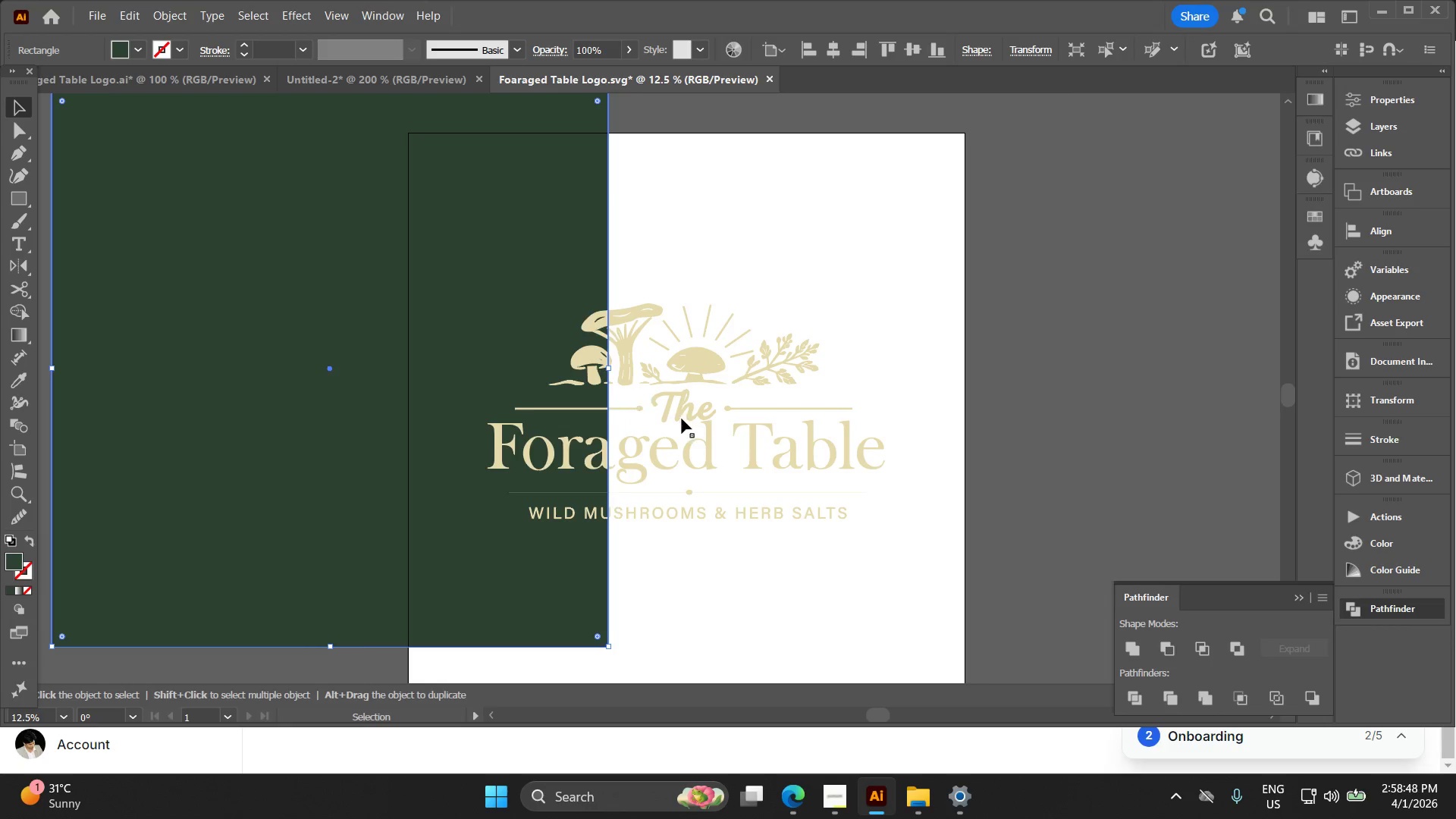 
key(Backspace)
 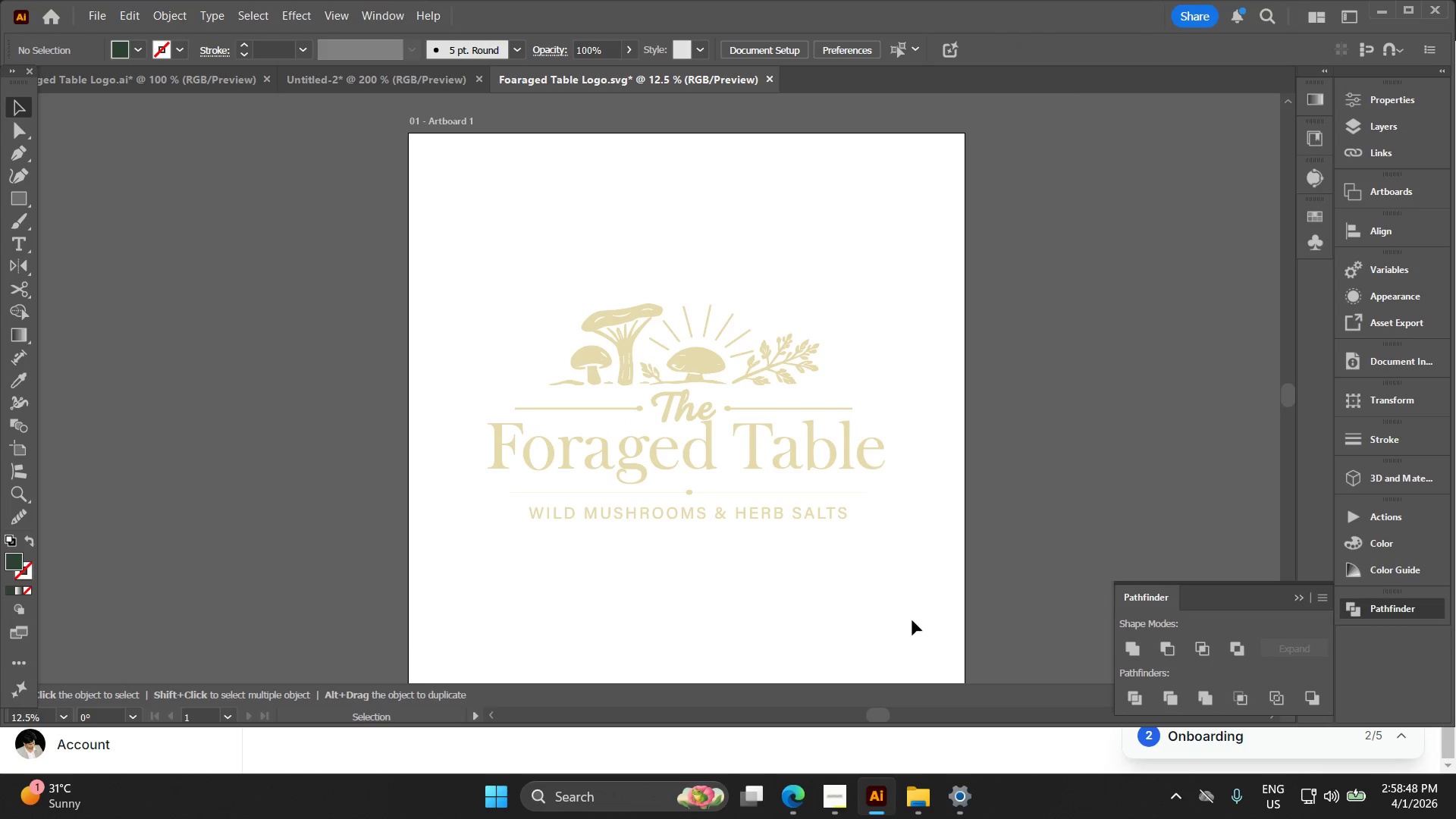 
left_click_drag(start_coordinate=[915, 607], to_coordinate=[618, 372])
 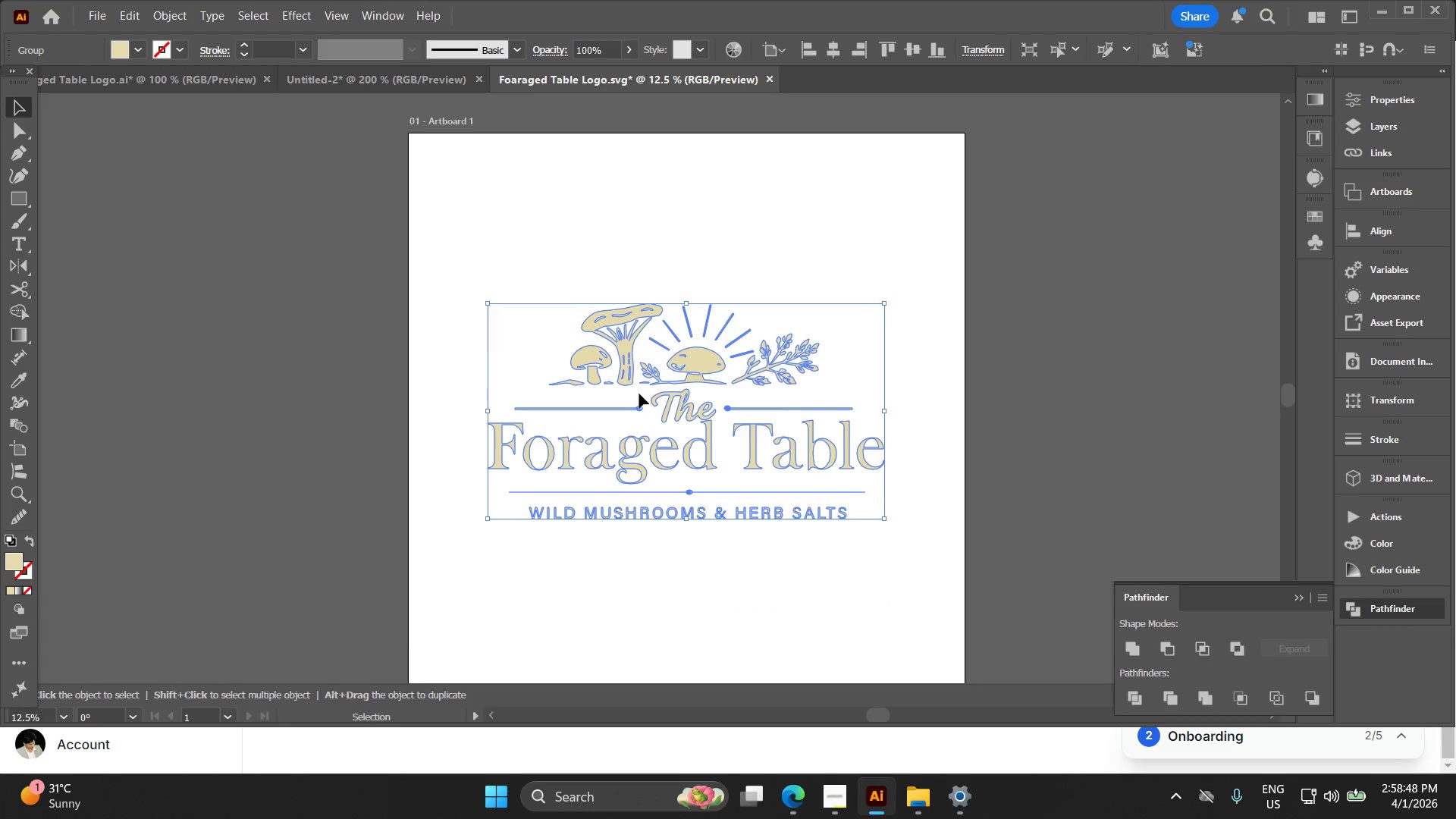 
key(Control+1)
 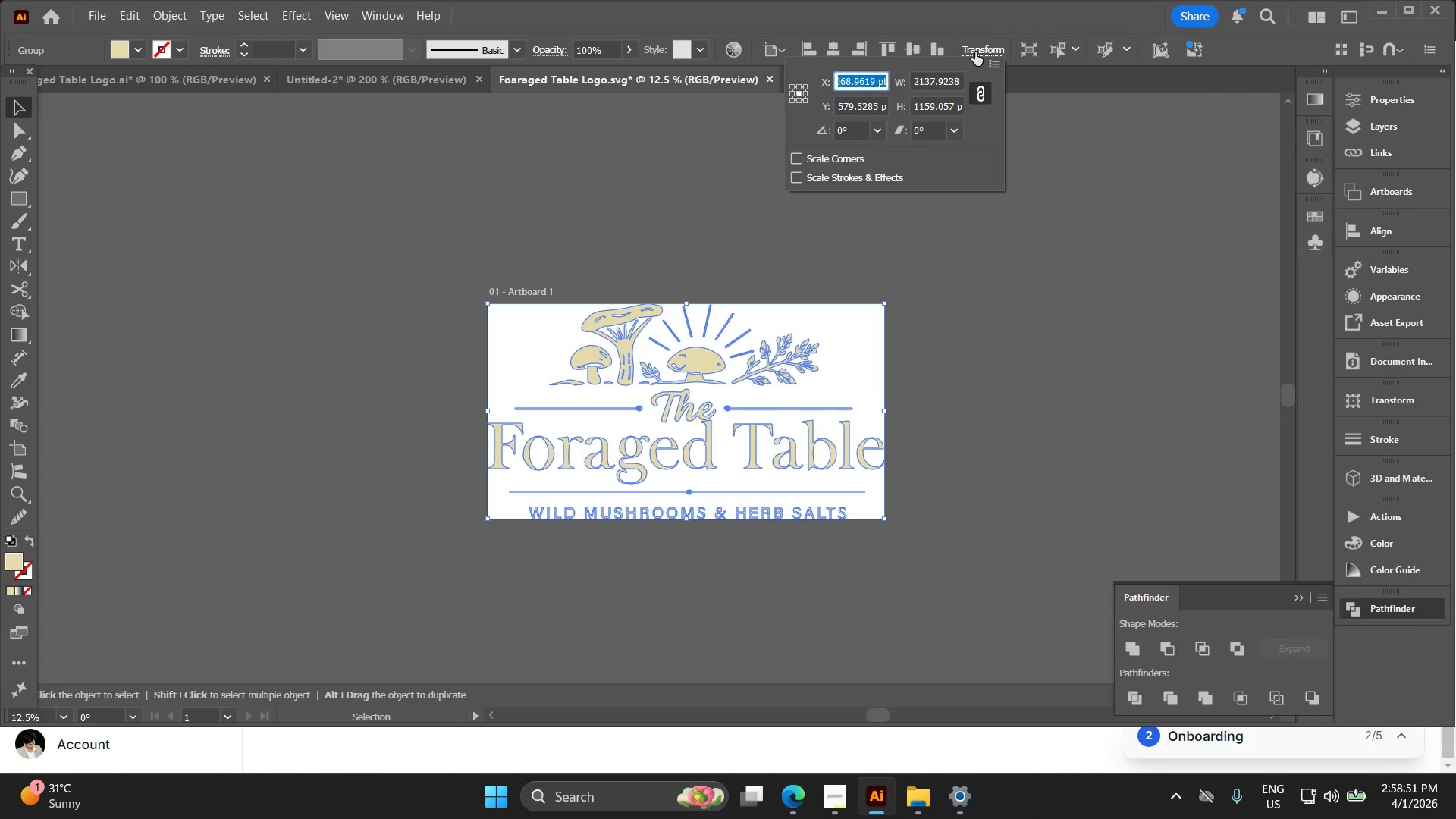 
left_click_drag(start_coordinate=[939, 510], to_coordinate=[590, 340])
 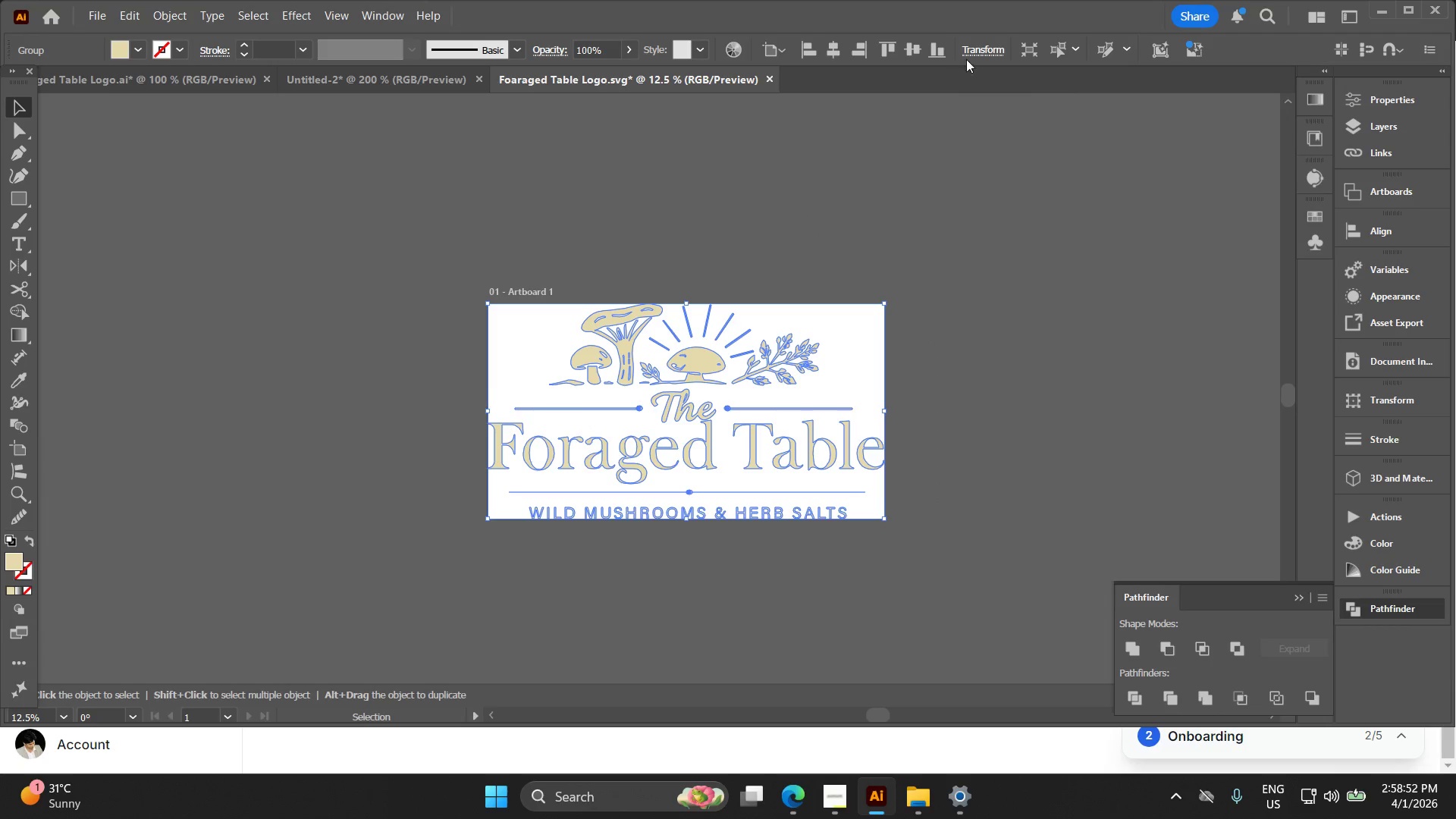 
left_click([975, 52])
 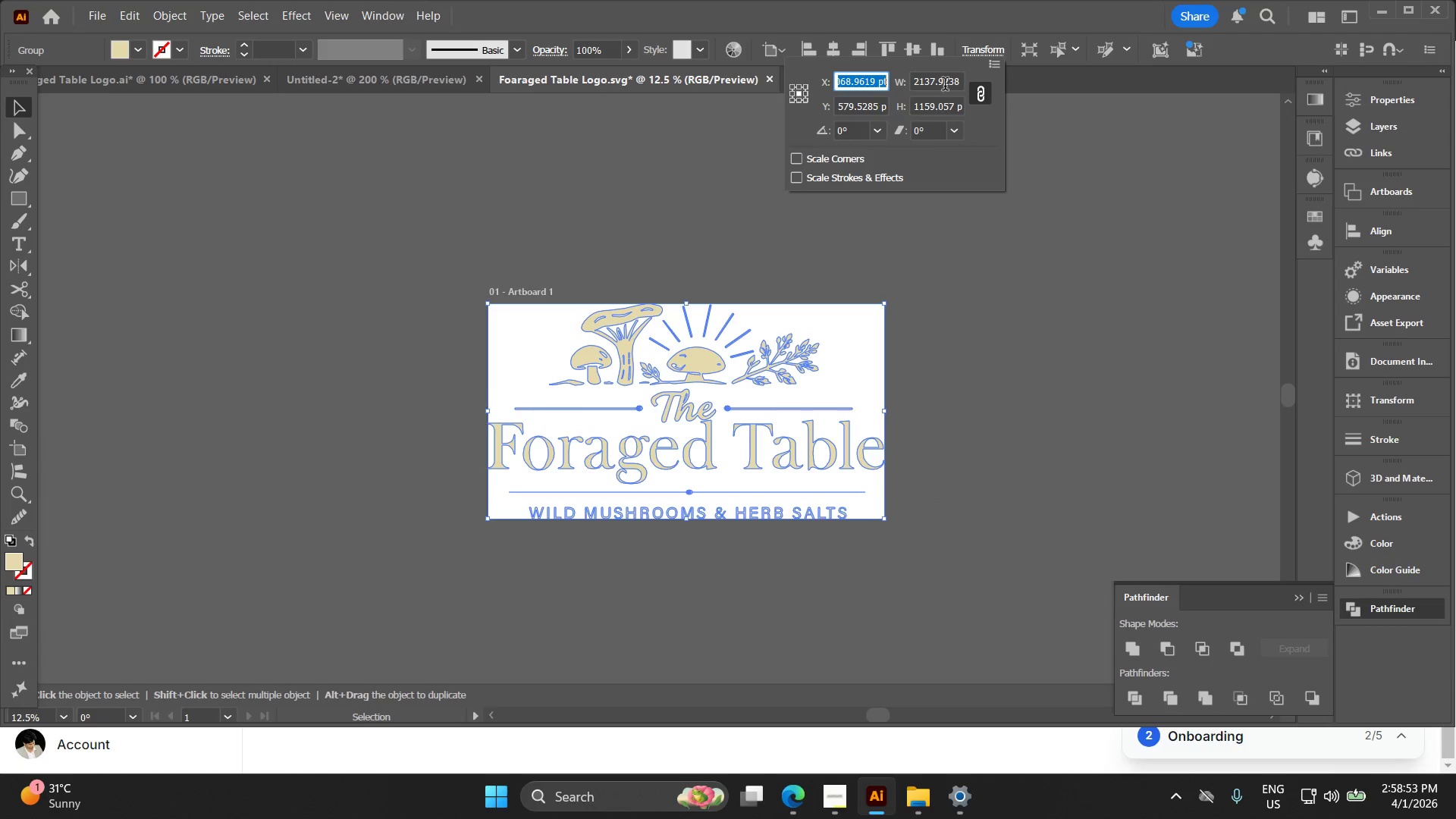 
double_click([945, 86])
 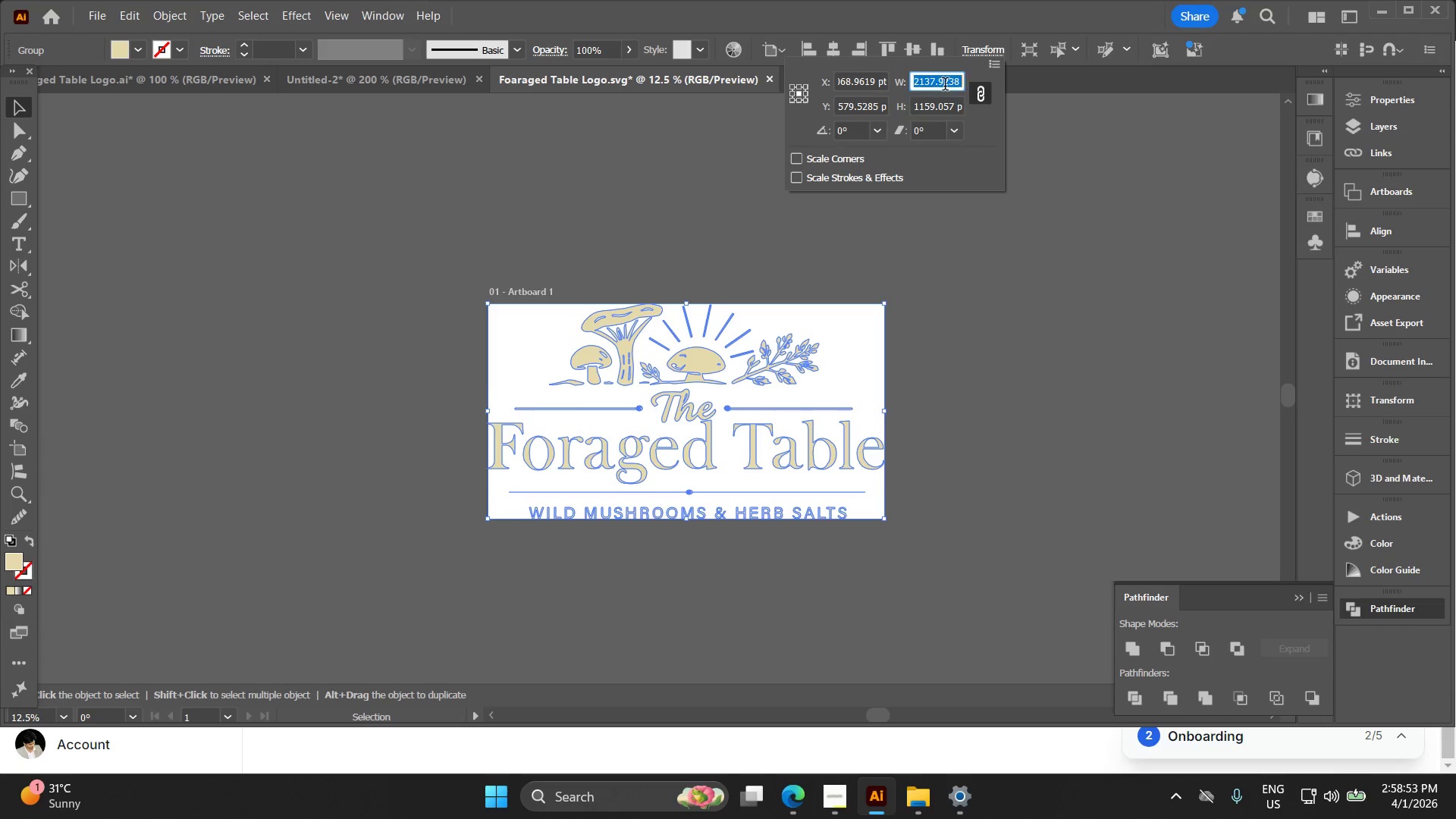 
triple_click([945, 86])
 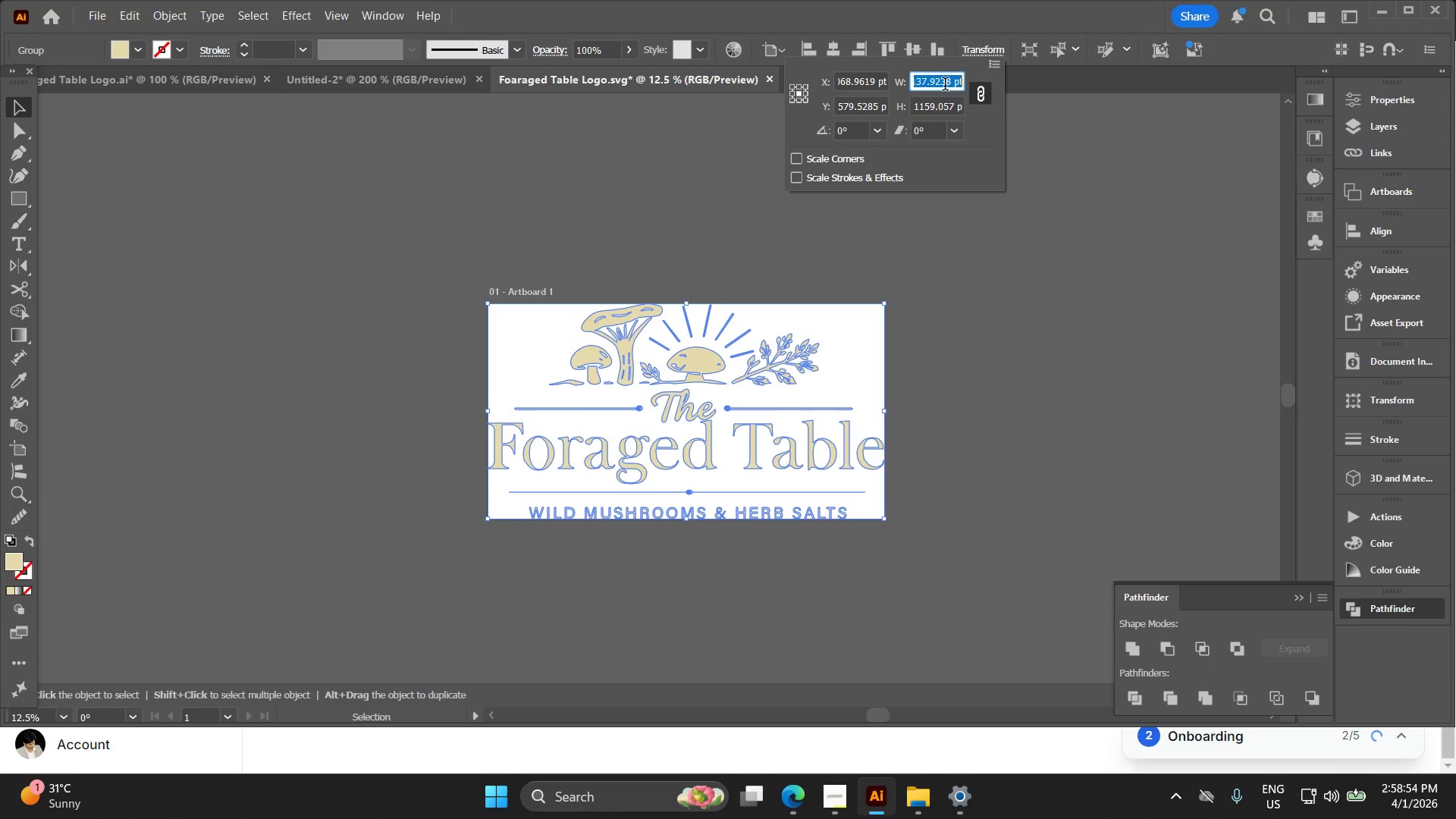 
type(3000)
 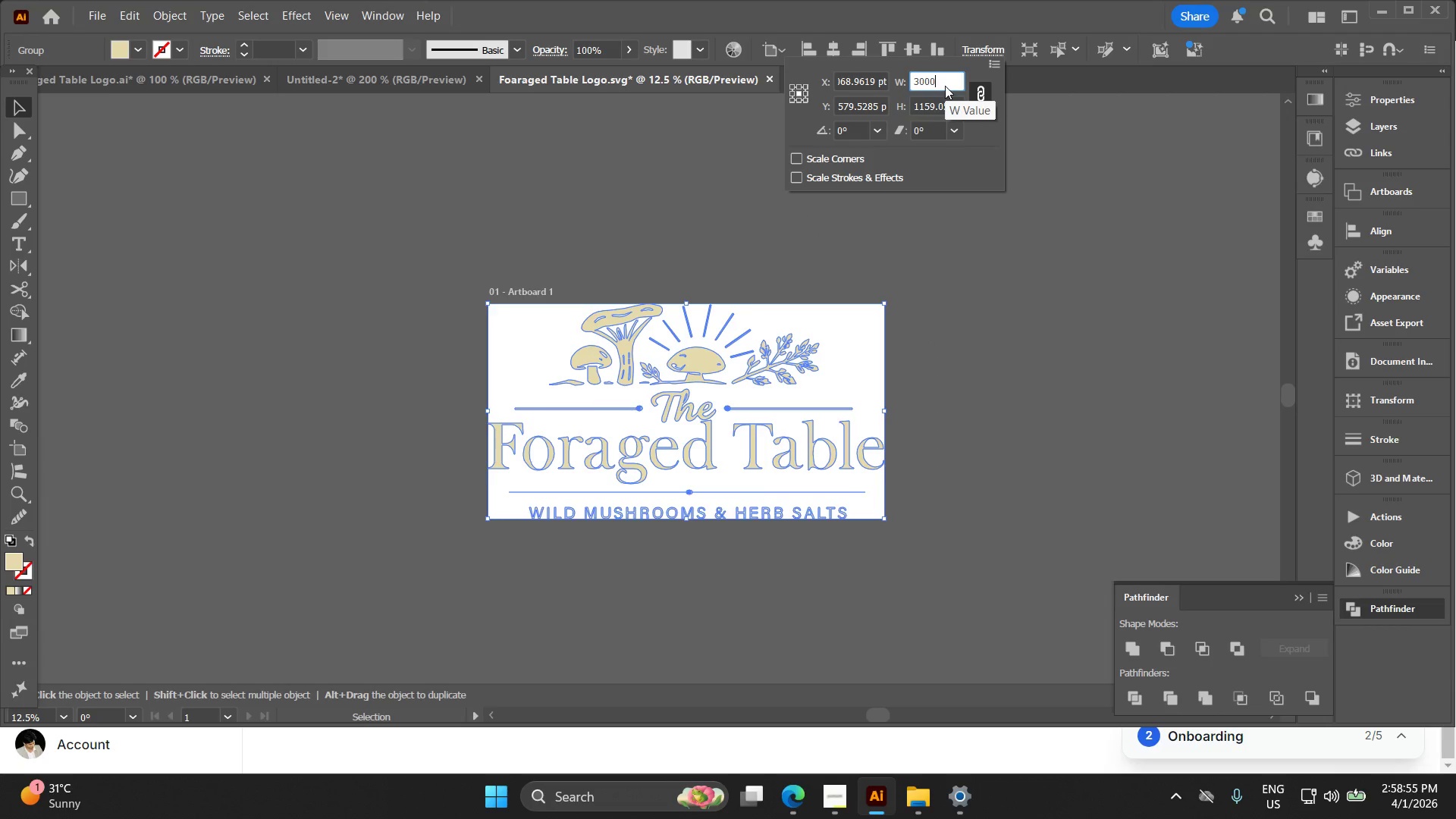 
key(Enter)
 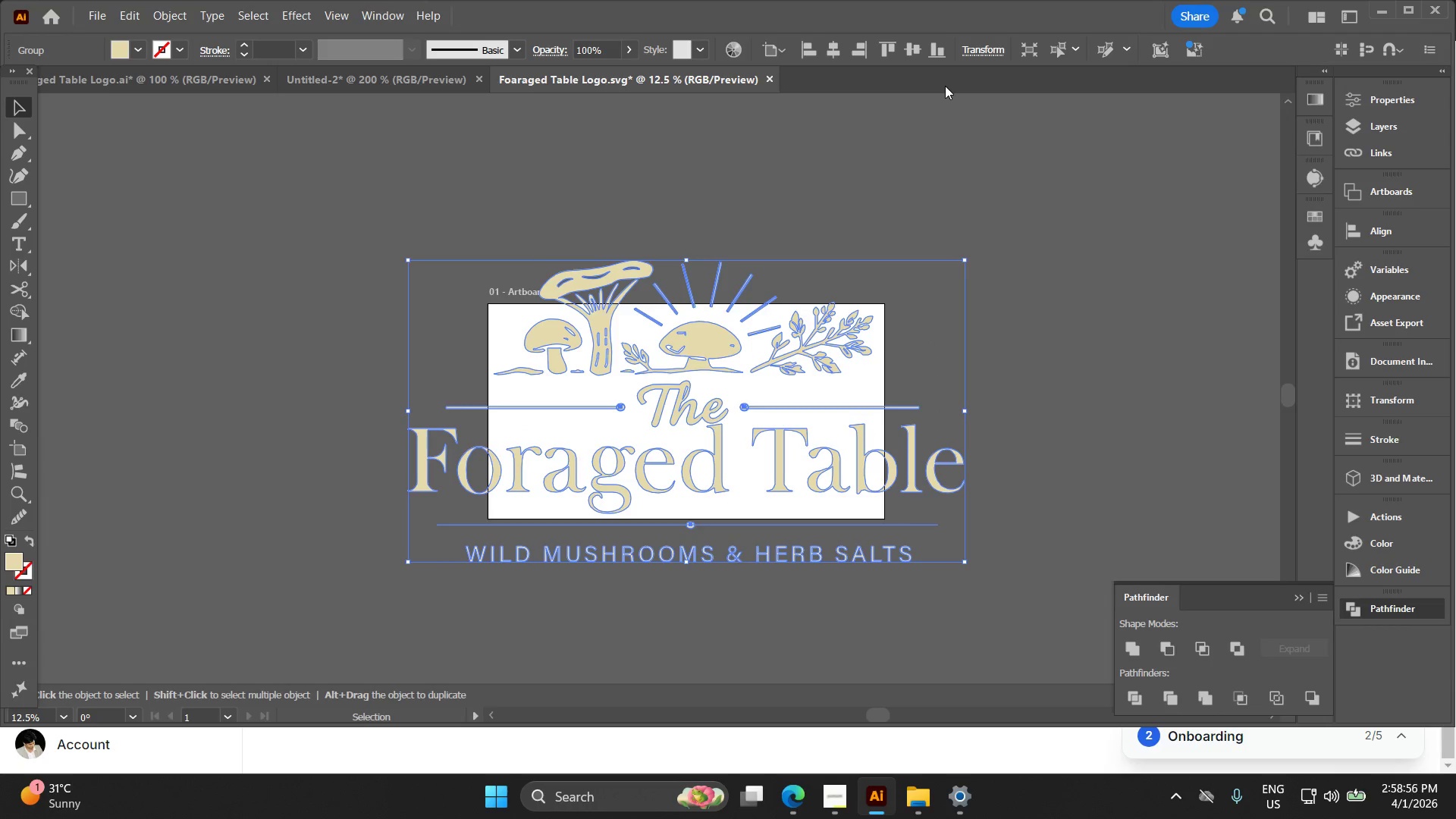 
key(Control+1)
 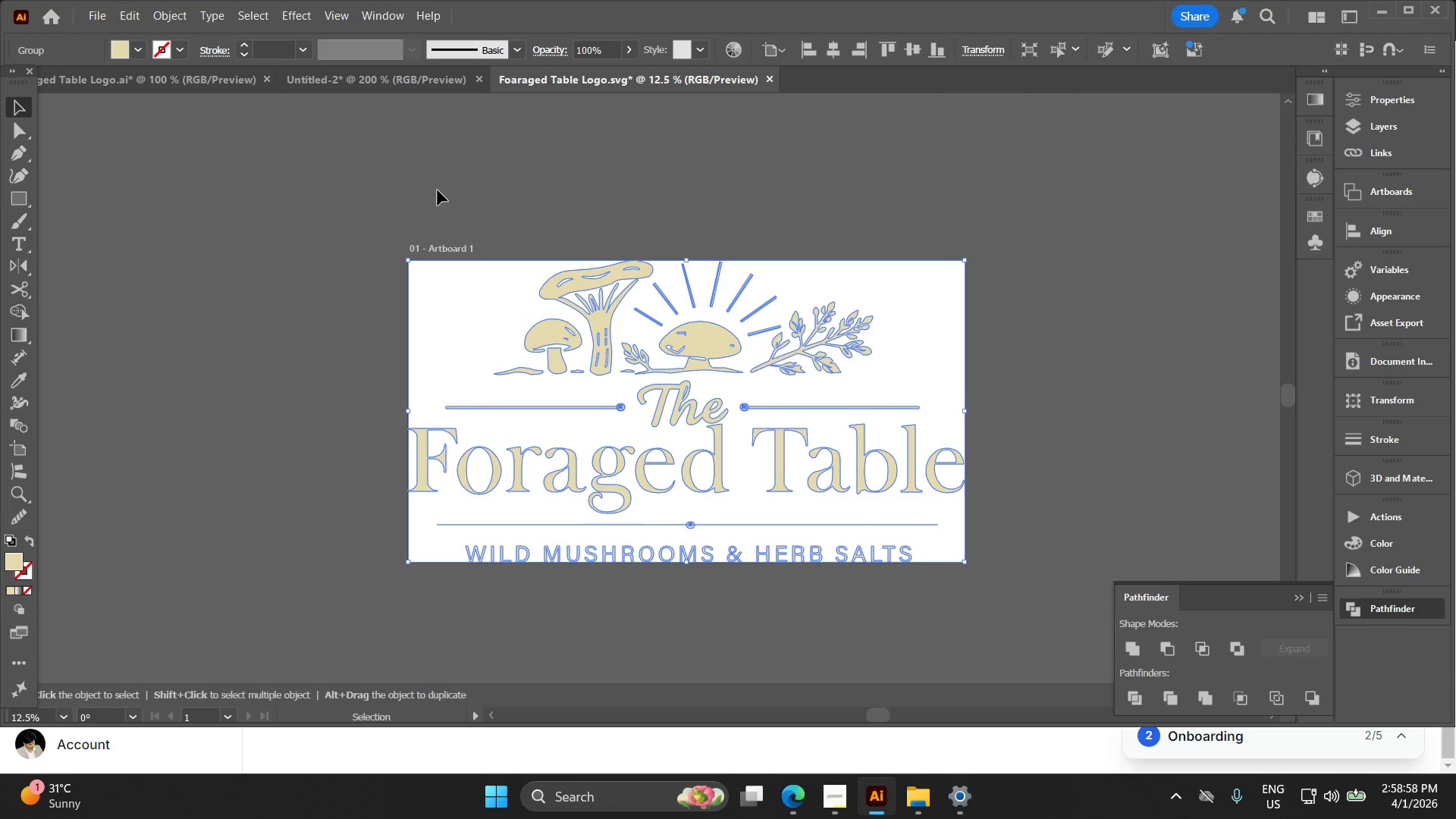 
left_click([307, 83])
 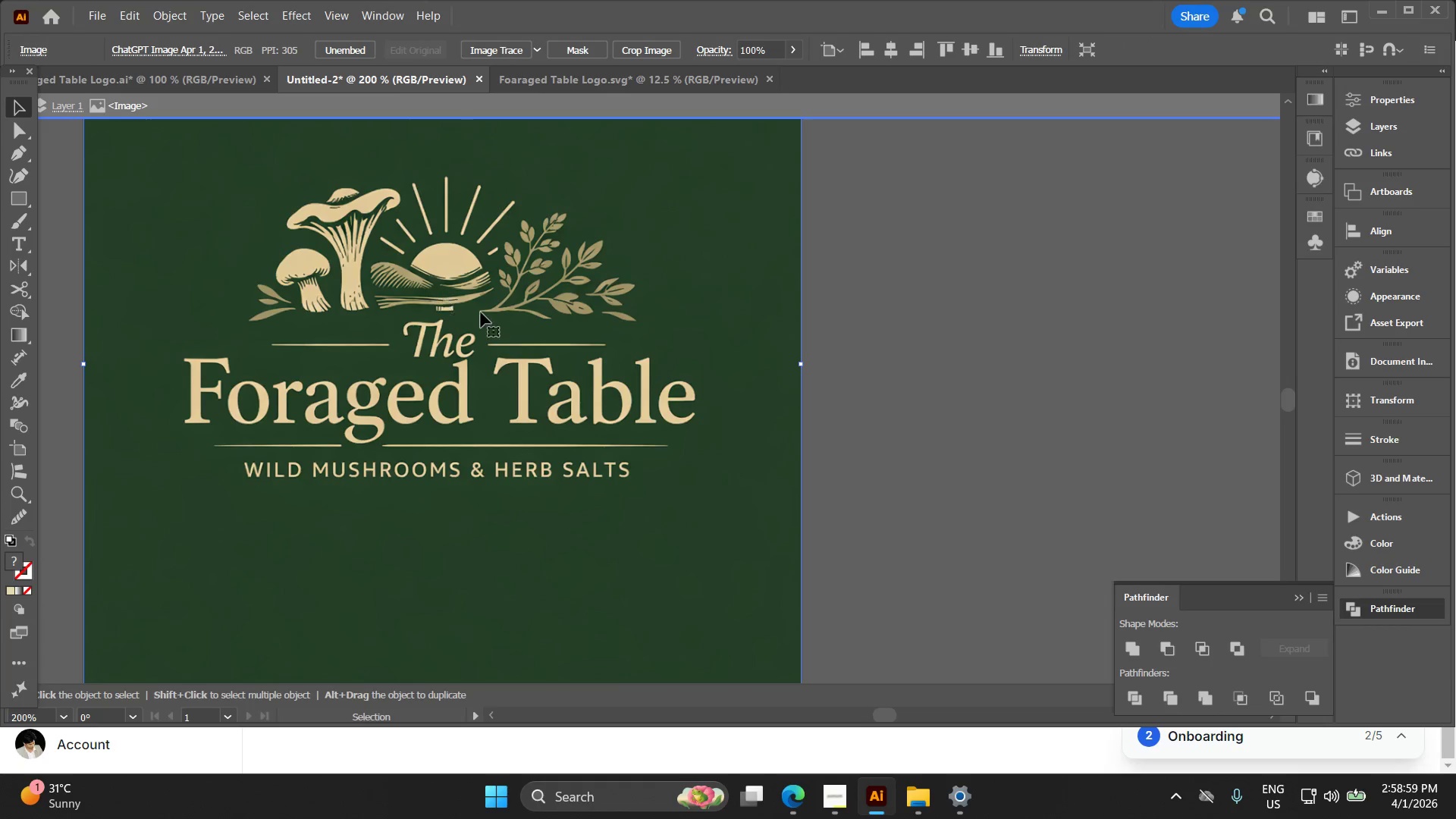 
left_click_drag(start_coordinate=[716, 321], to_coordinate=[798, 329])
 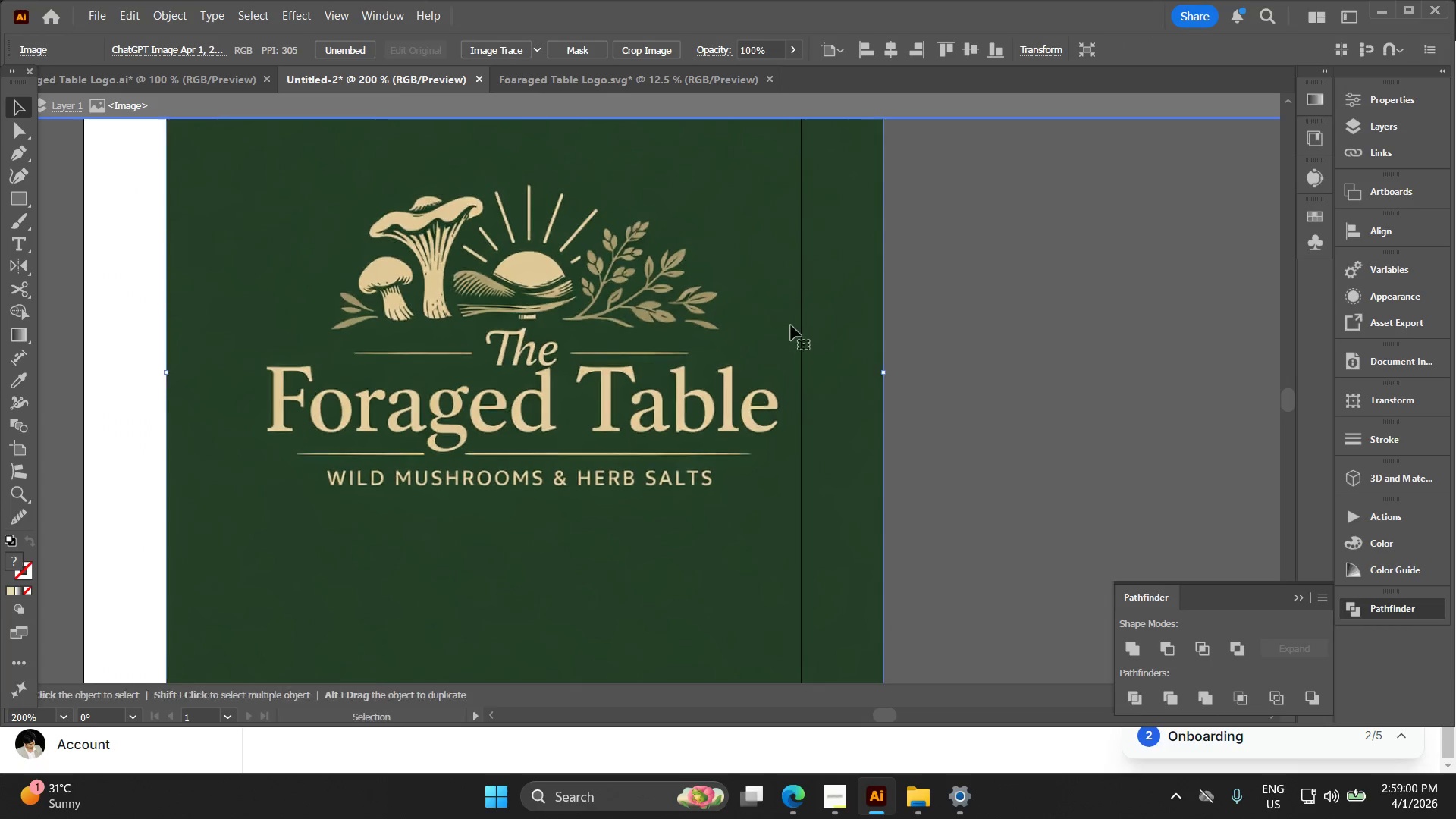 
key(Control+ControlLeft)
 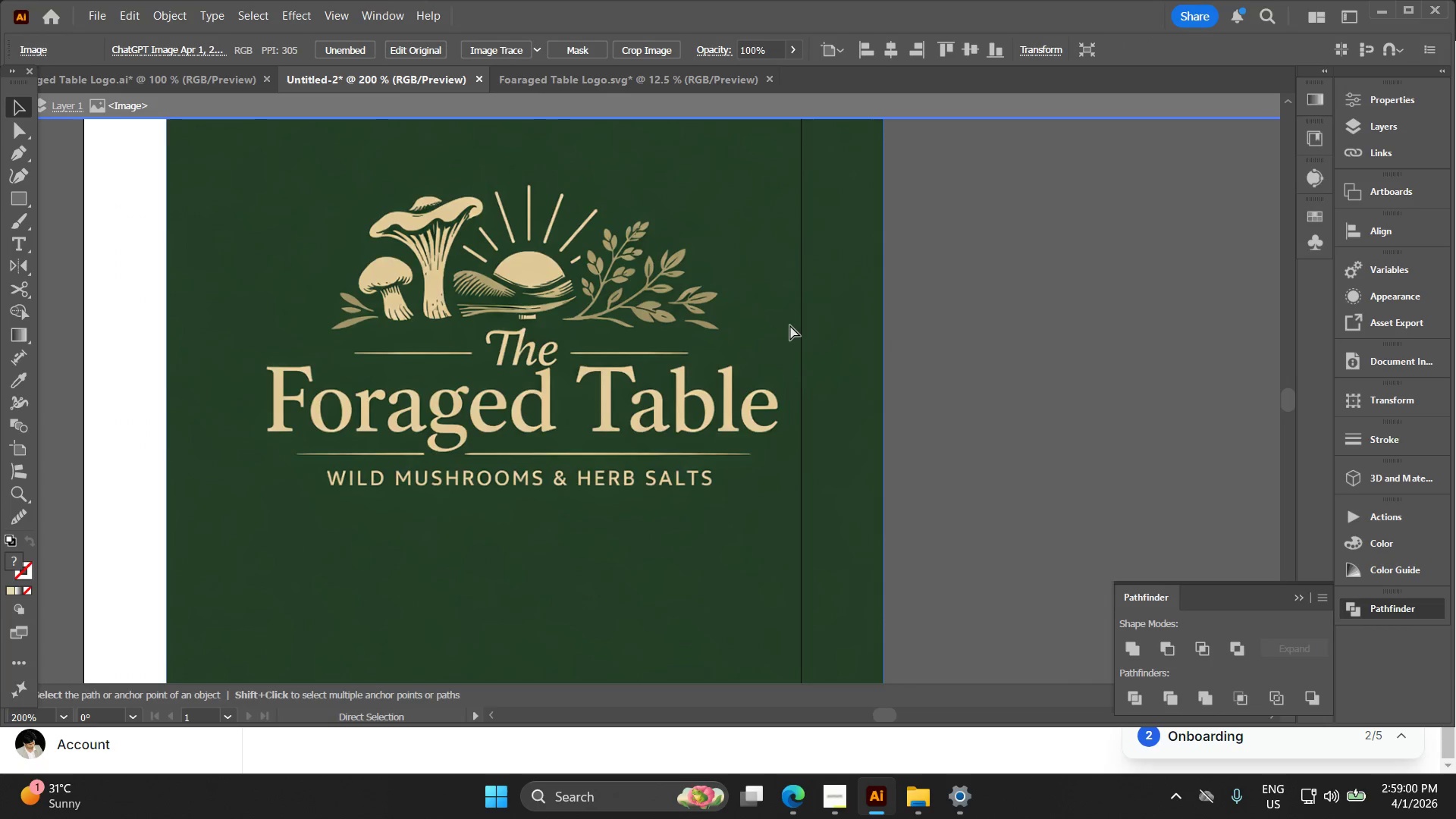 
key(Control+Z)
 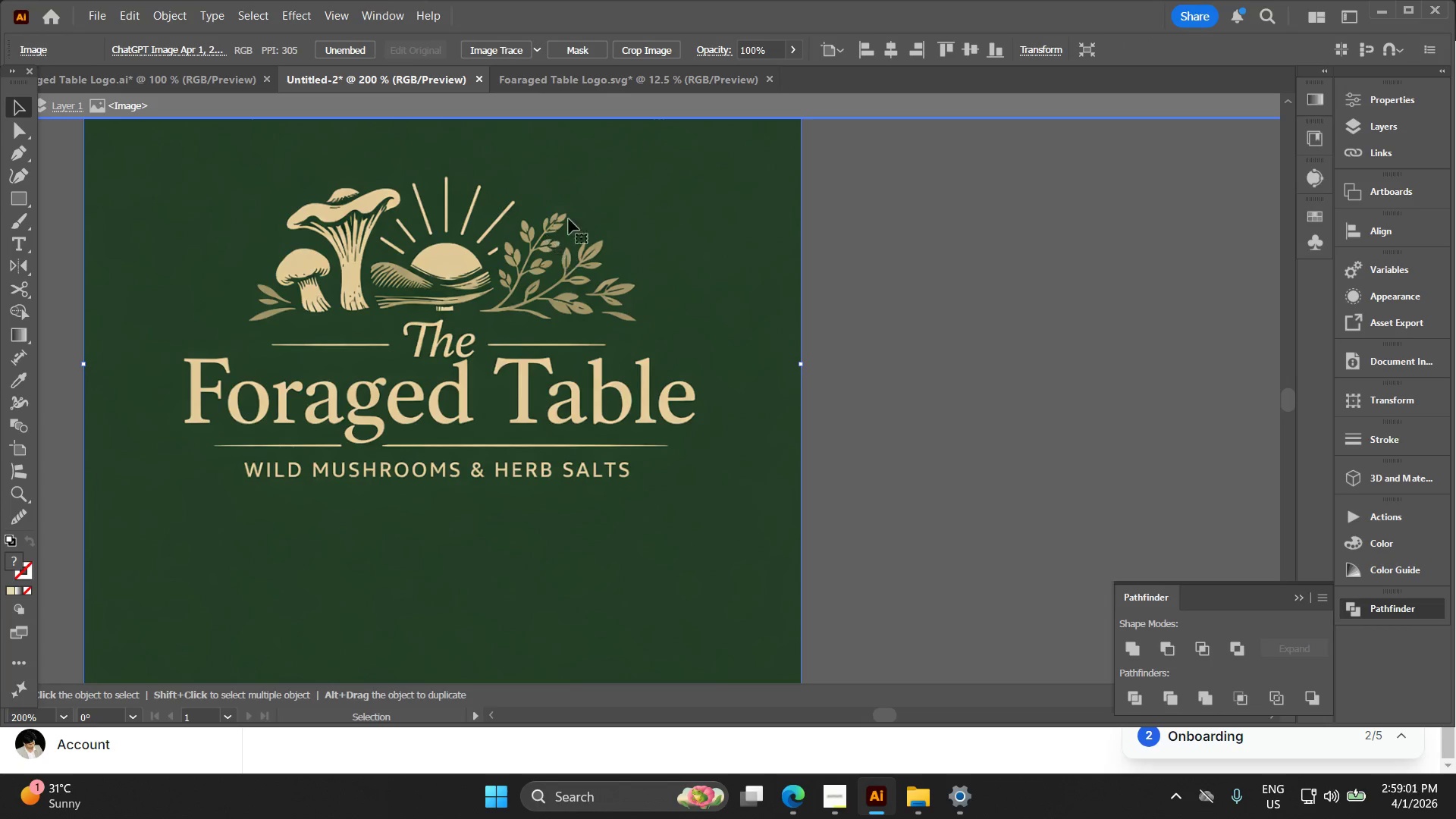 
key(Control+Shift+G)
 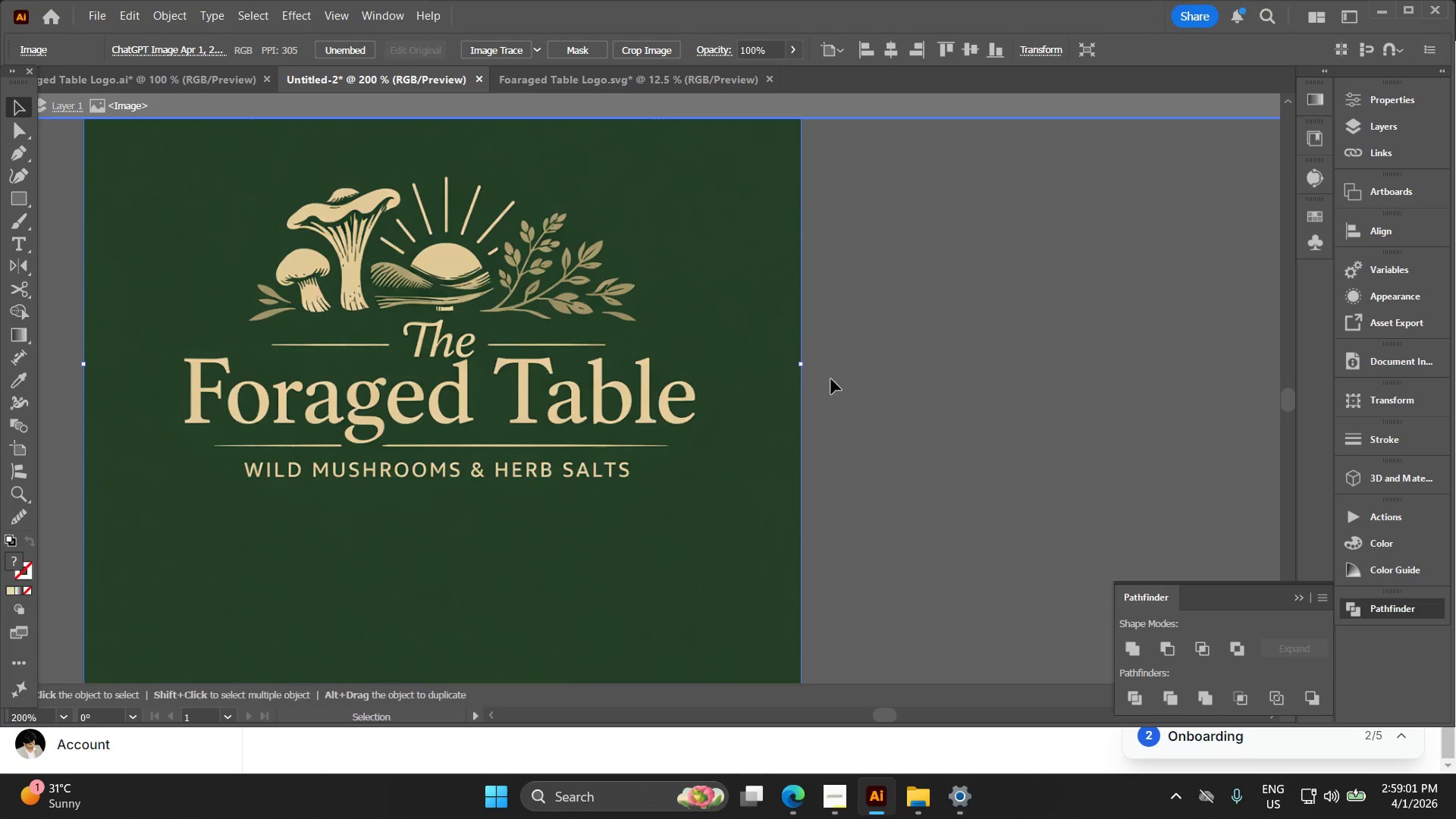 
key(Alt+AltLeft)
 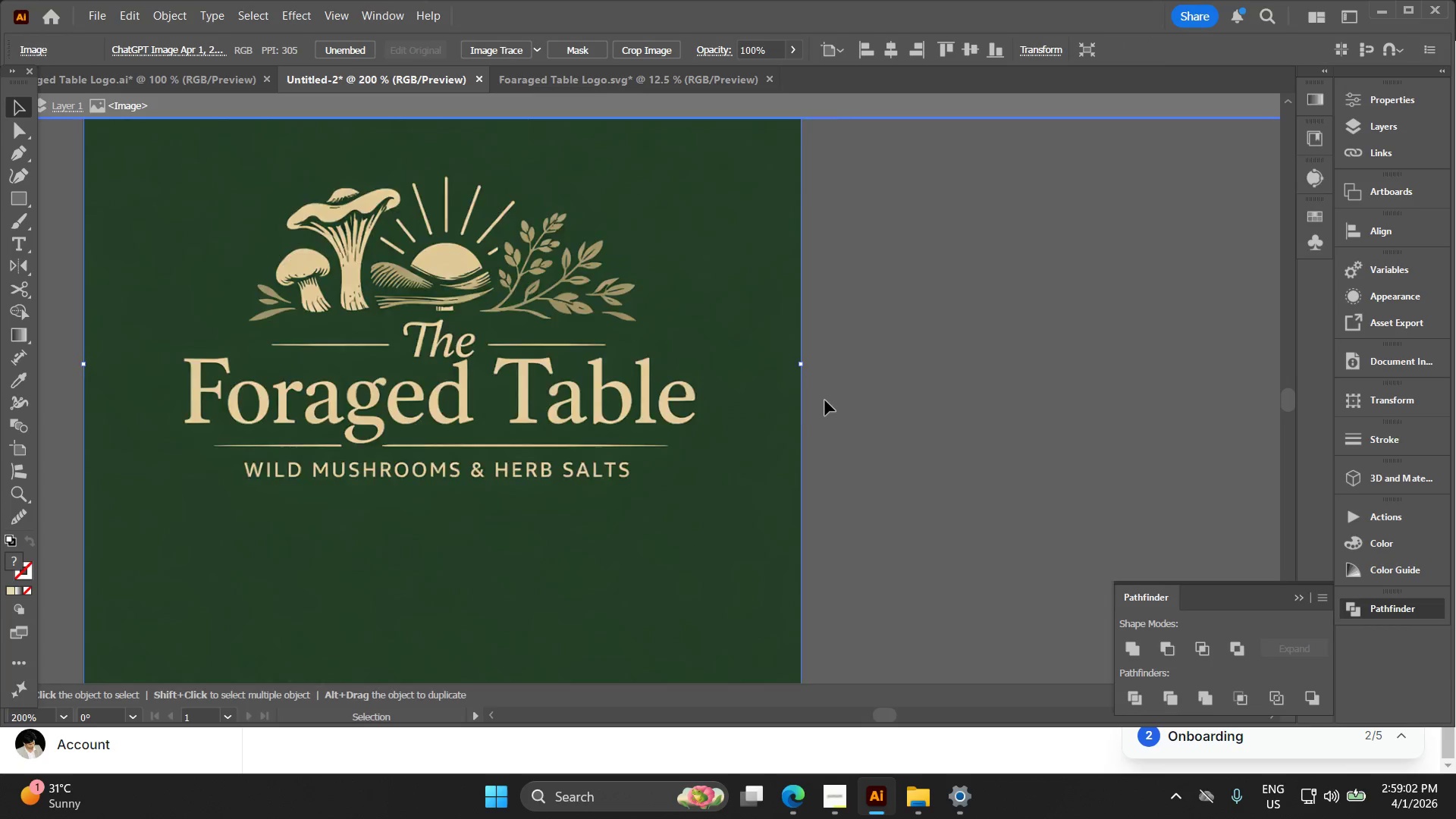 
left_click_drag(start_coordinate=[770, 359], to_coordinate=[868, 370])
 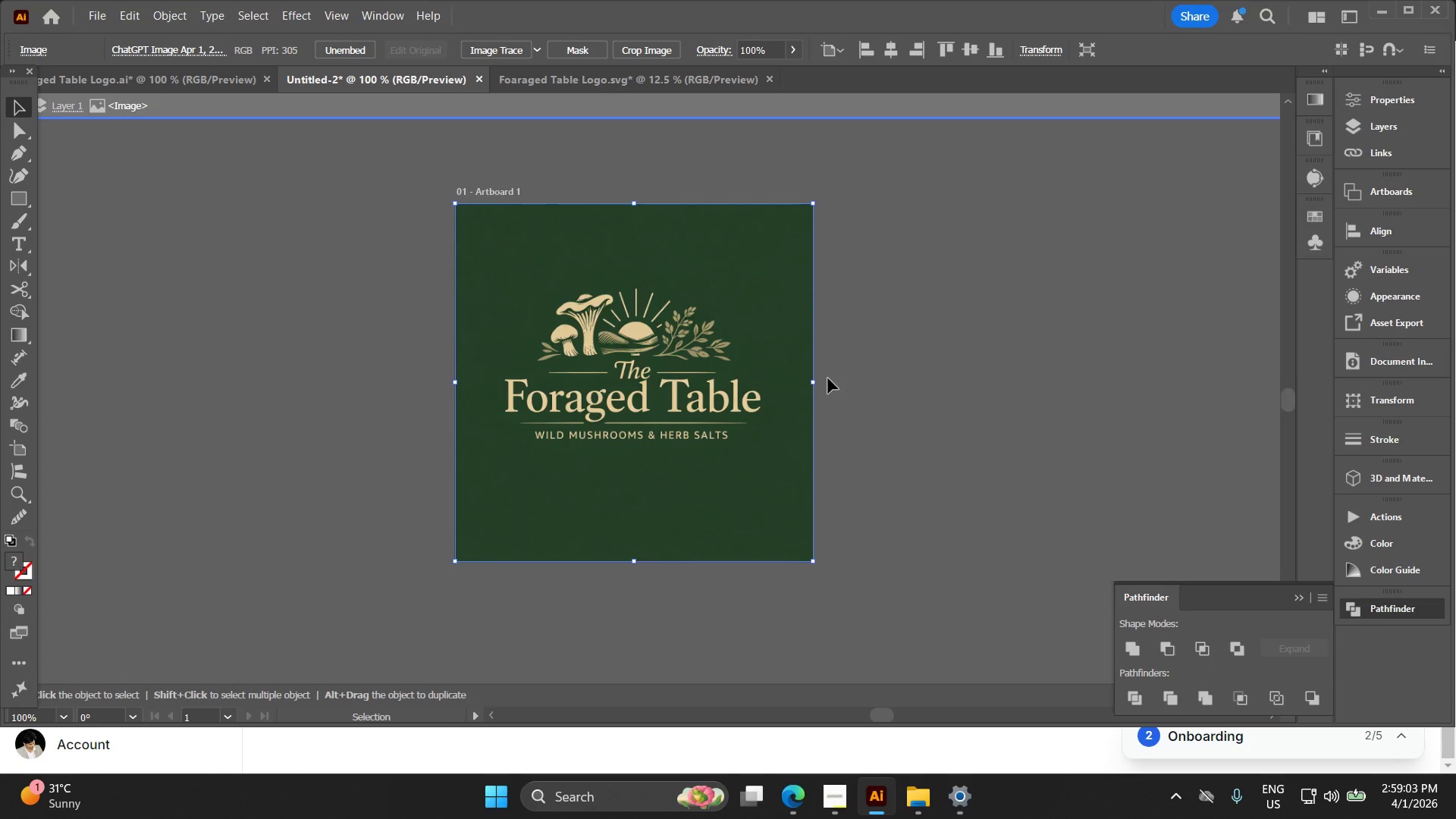 
key(Control+ControlLeft)
 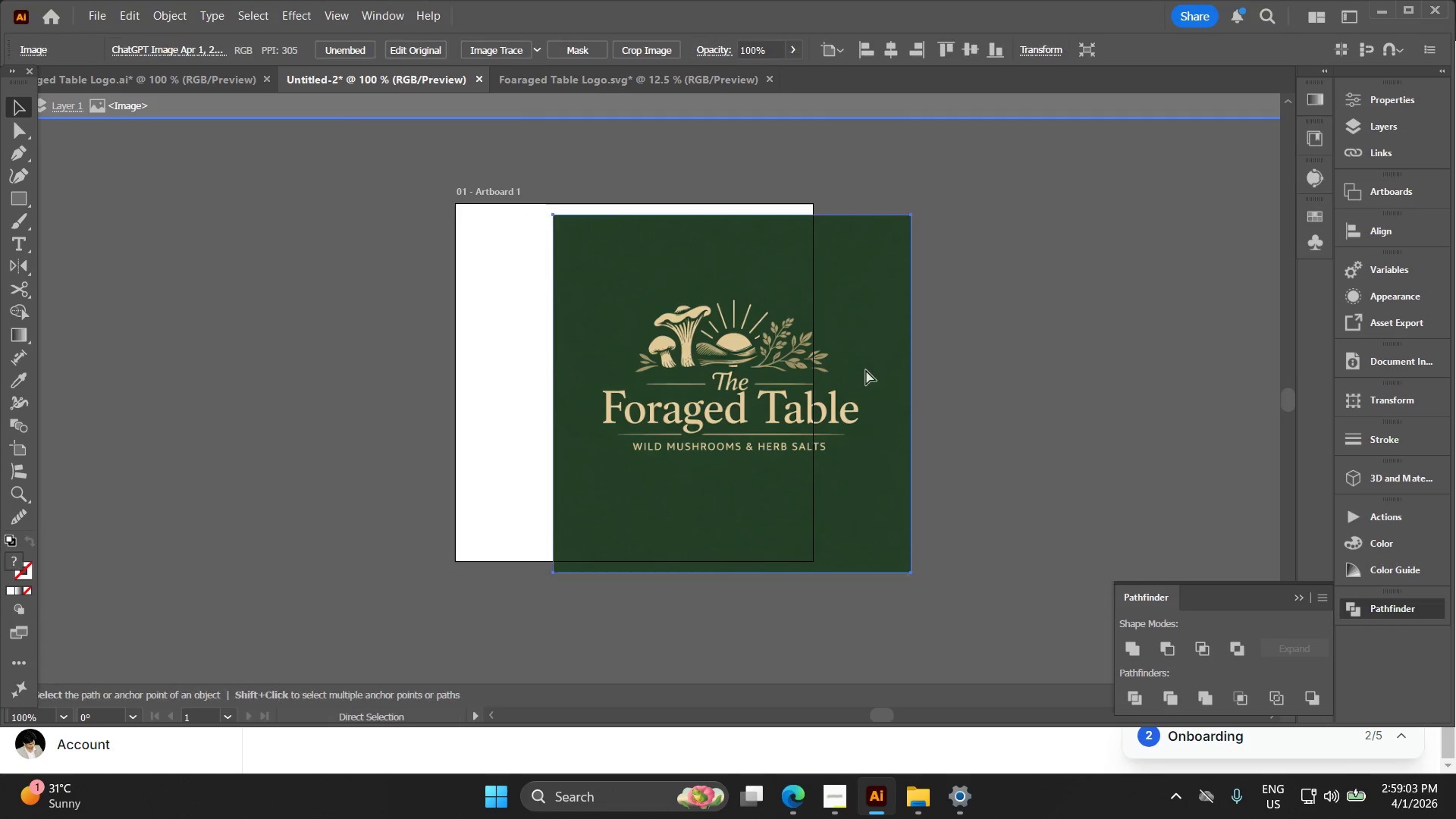 
key(Control+Z)
 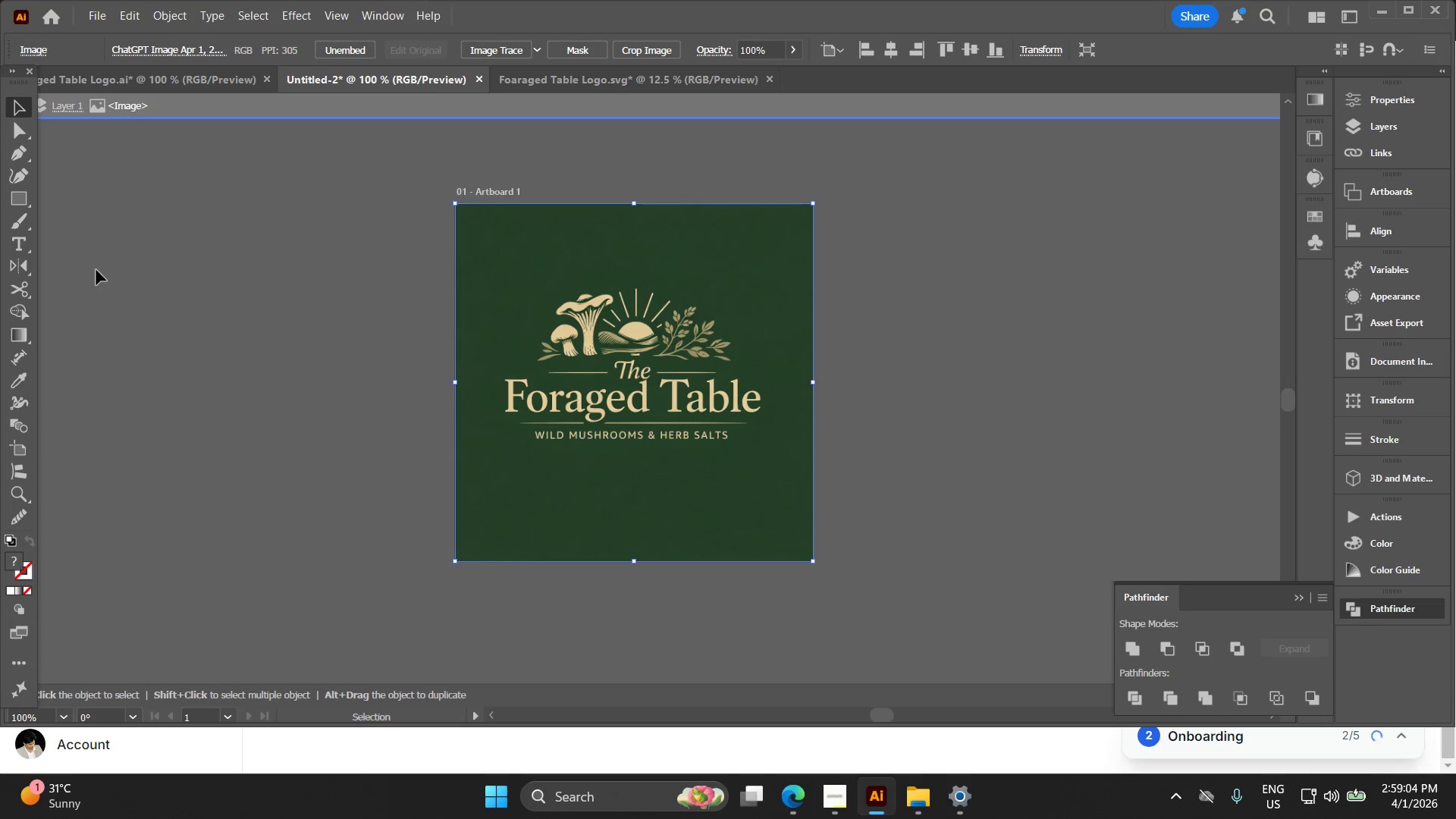 
left_click([24, 198])
 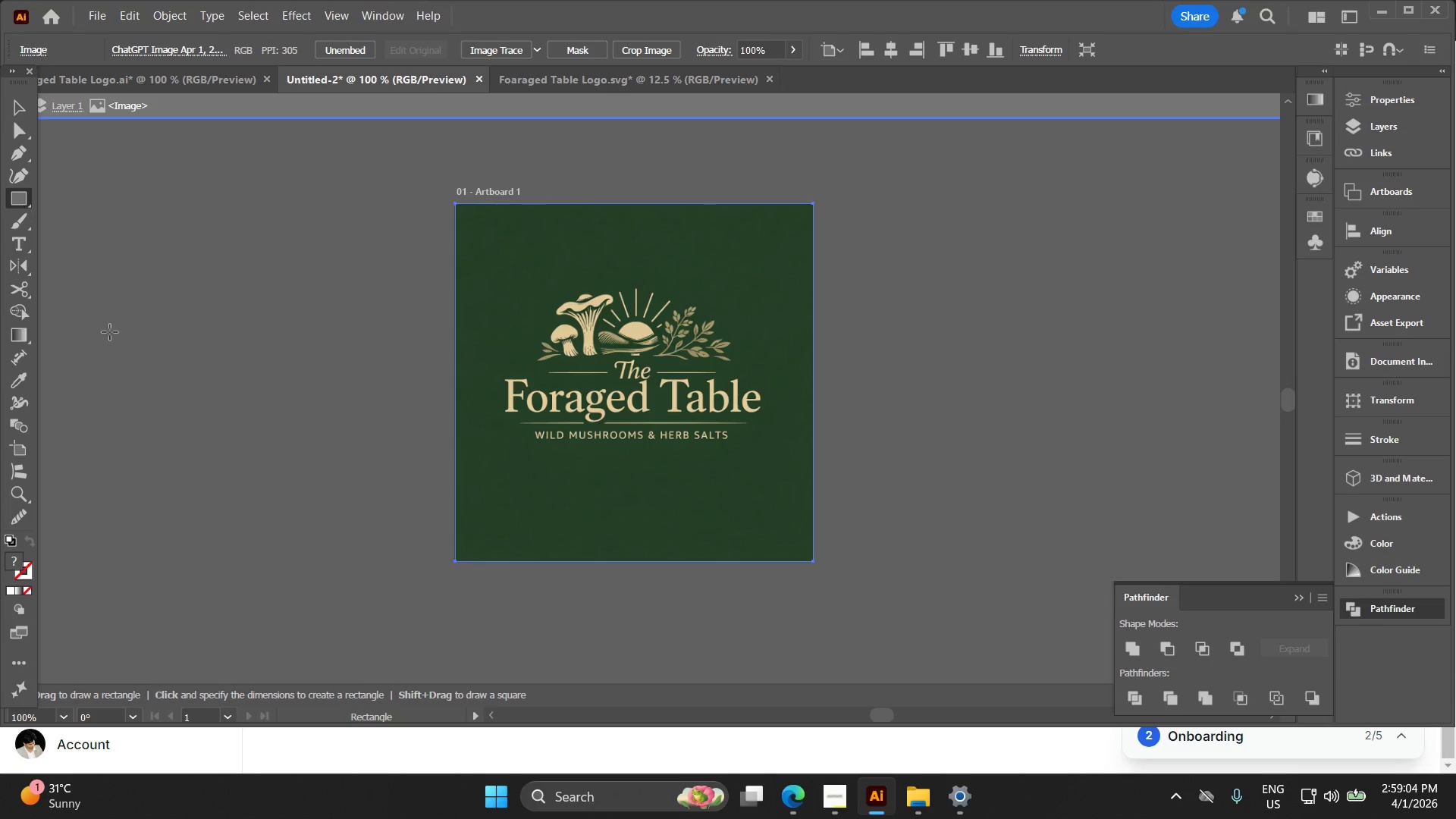 
left_click_drag(start_coordinate=[192, 404], to_coordinate=[330, 511])
 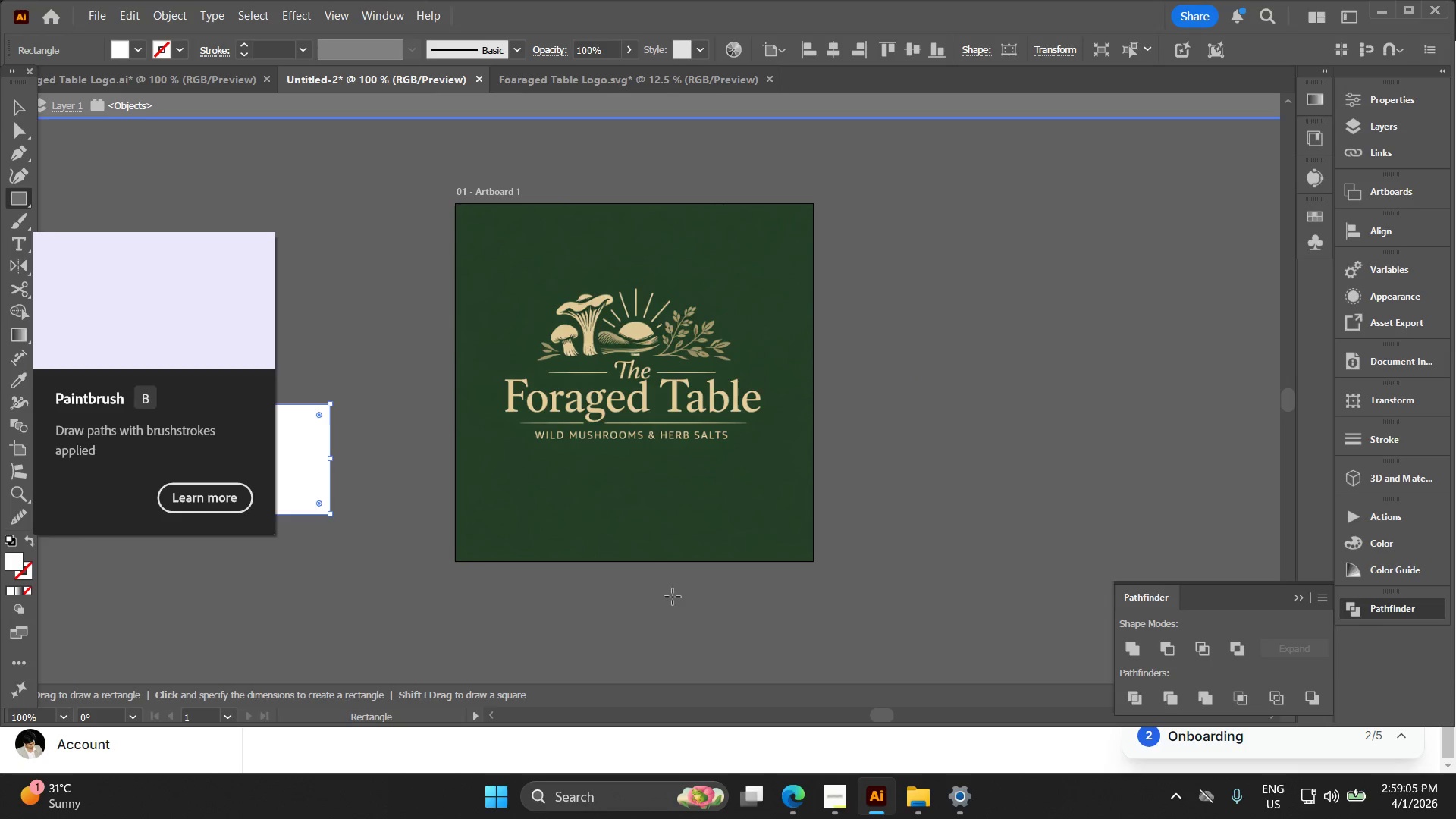 
key(I)
 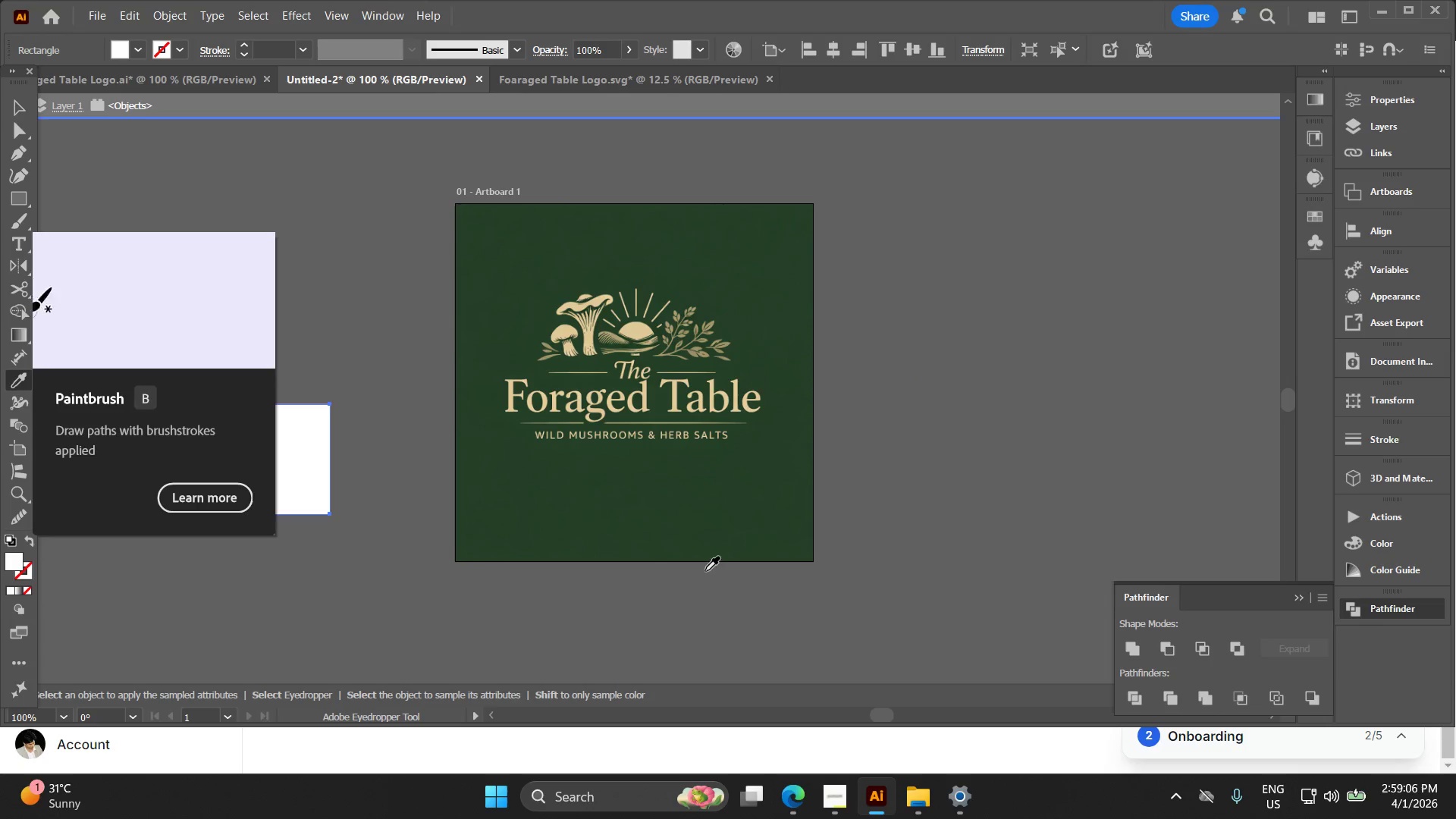 
left_click([686, 526])
 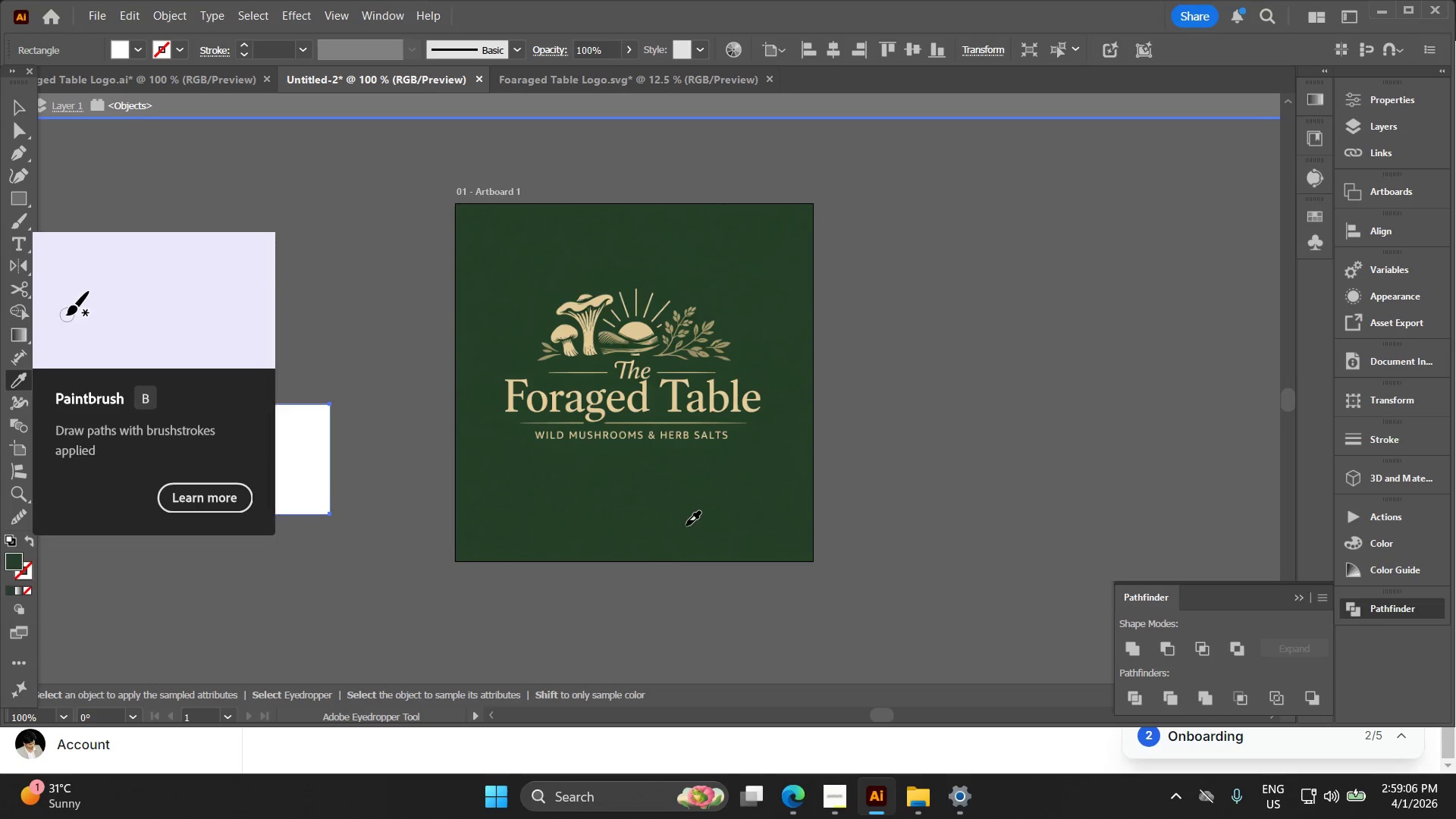 
scroll: coordinate [825, 404], scroll_direction: down, amount: 2.0
 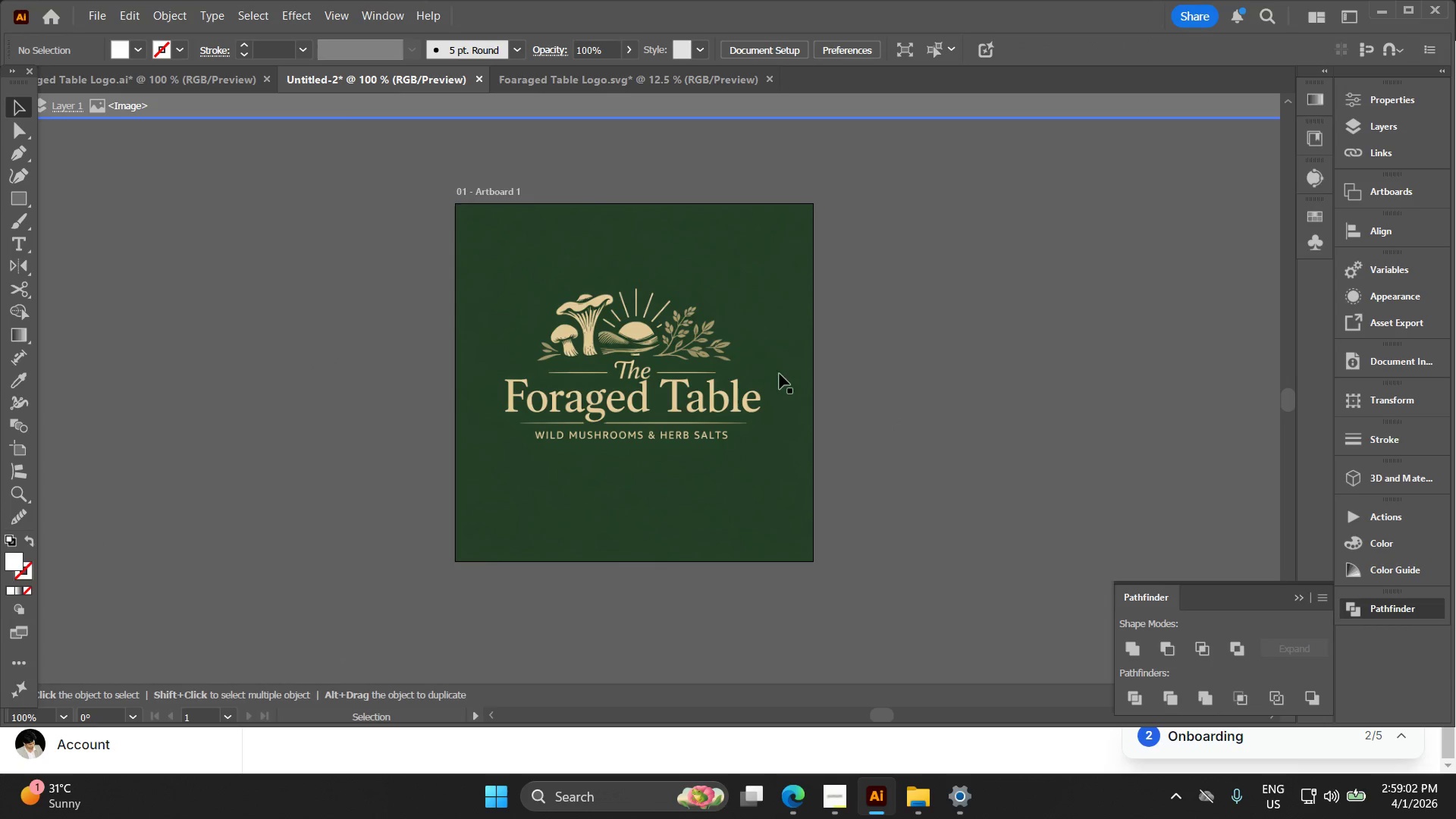 
key(V)